 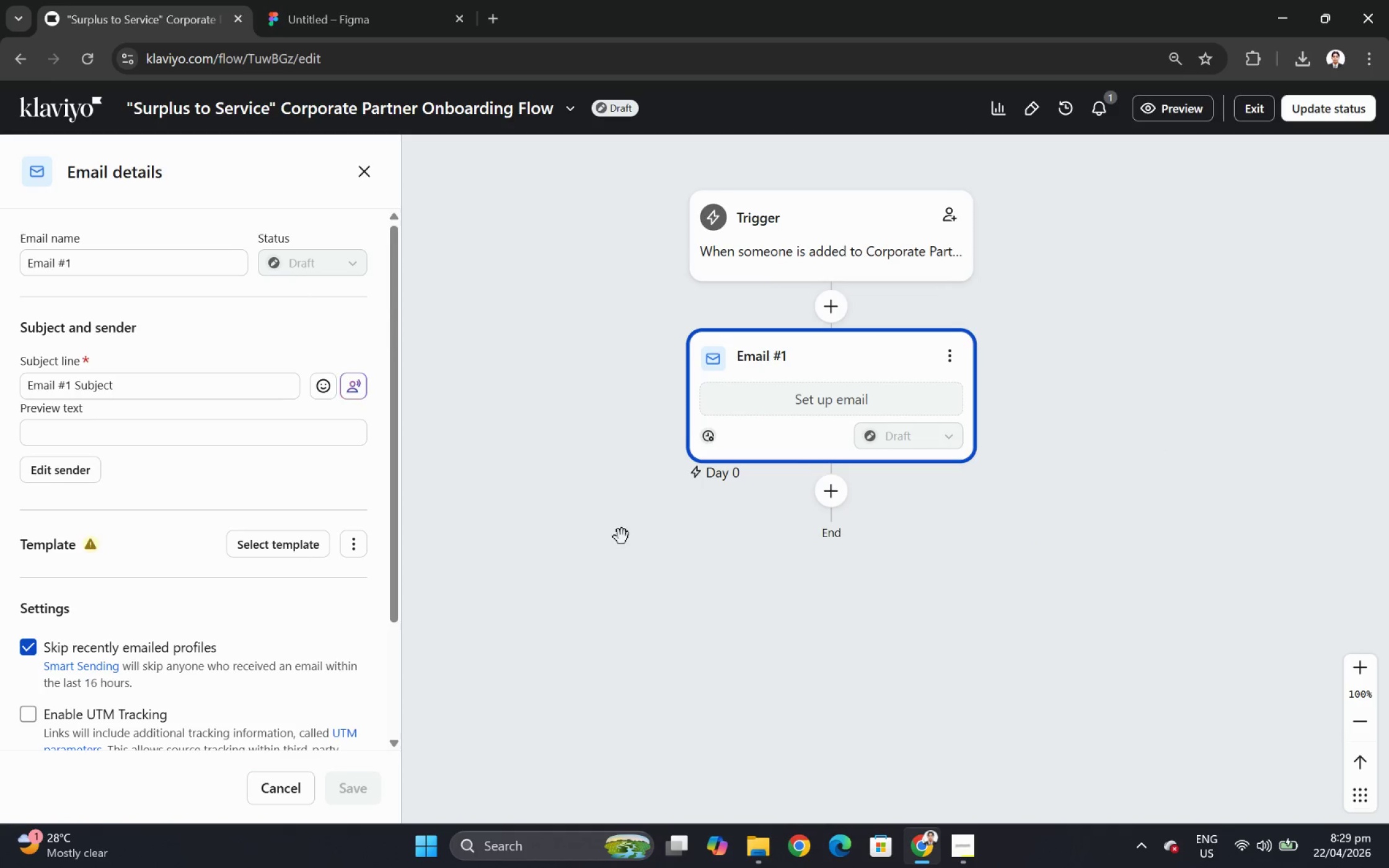 
scroll: coordinate [250, 593], scroll_direction: down, amount: 2.0
 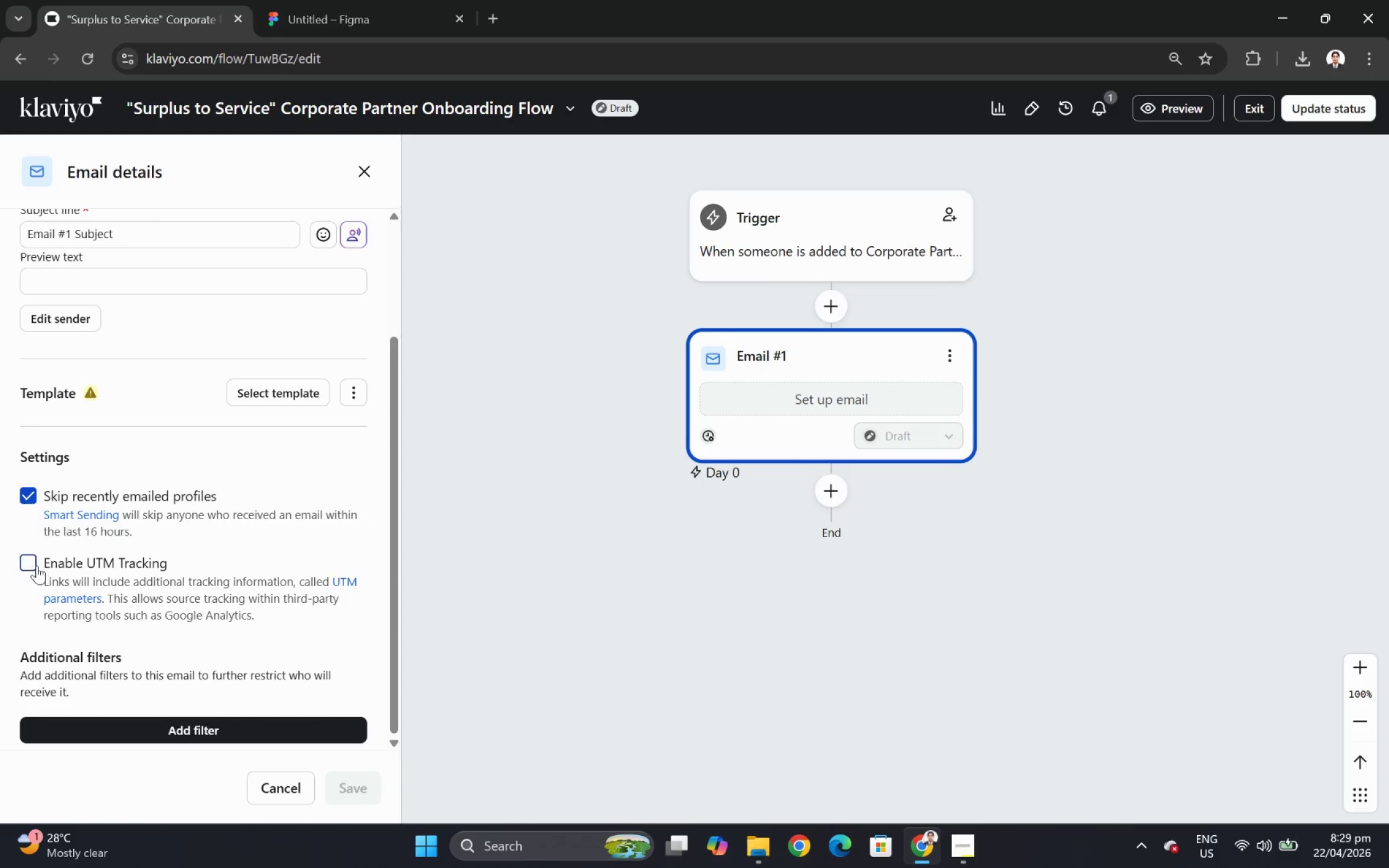 
left_click([33, 564])
 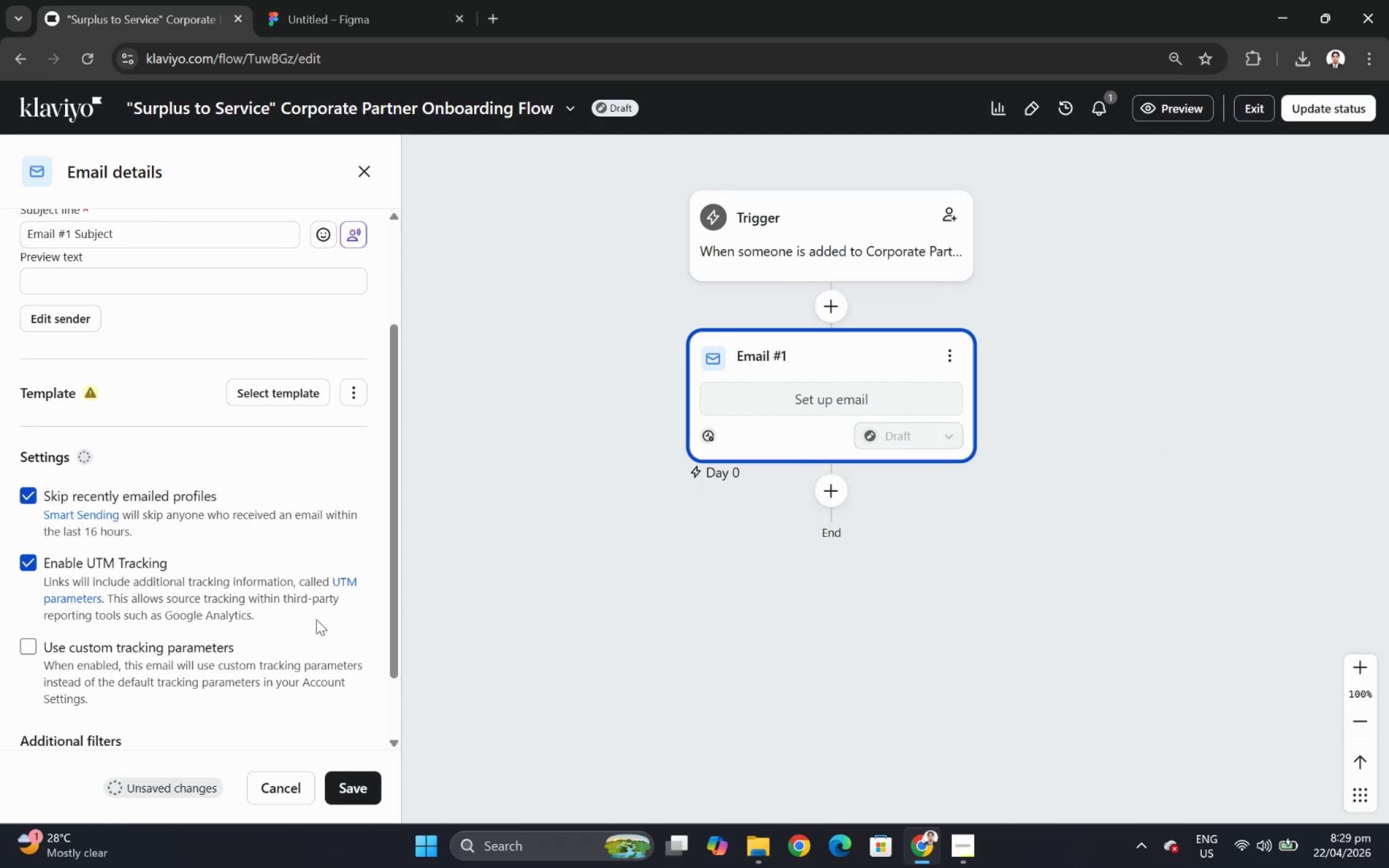 
scroll: coordinate [314, 593], scroll_direction: up, amount: 4.0
 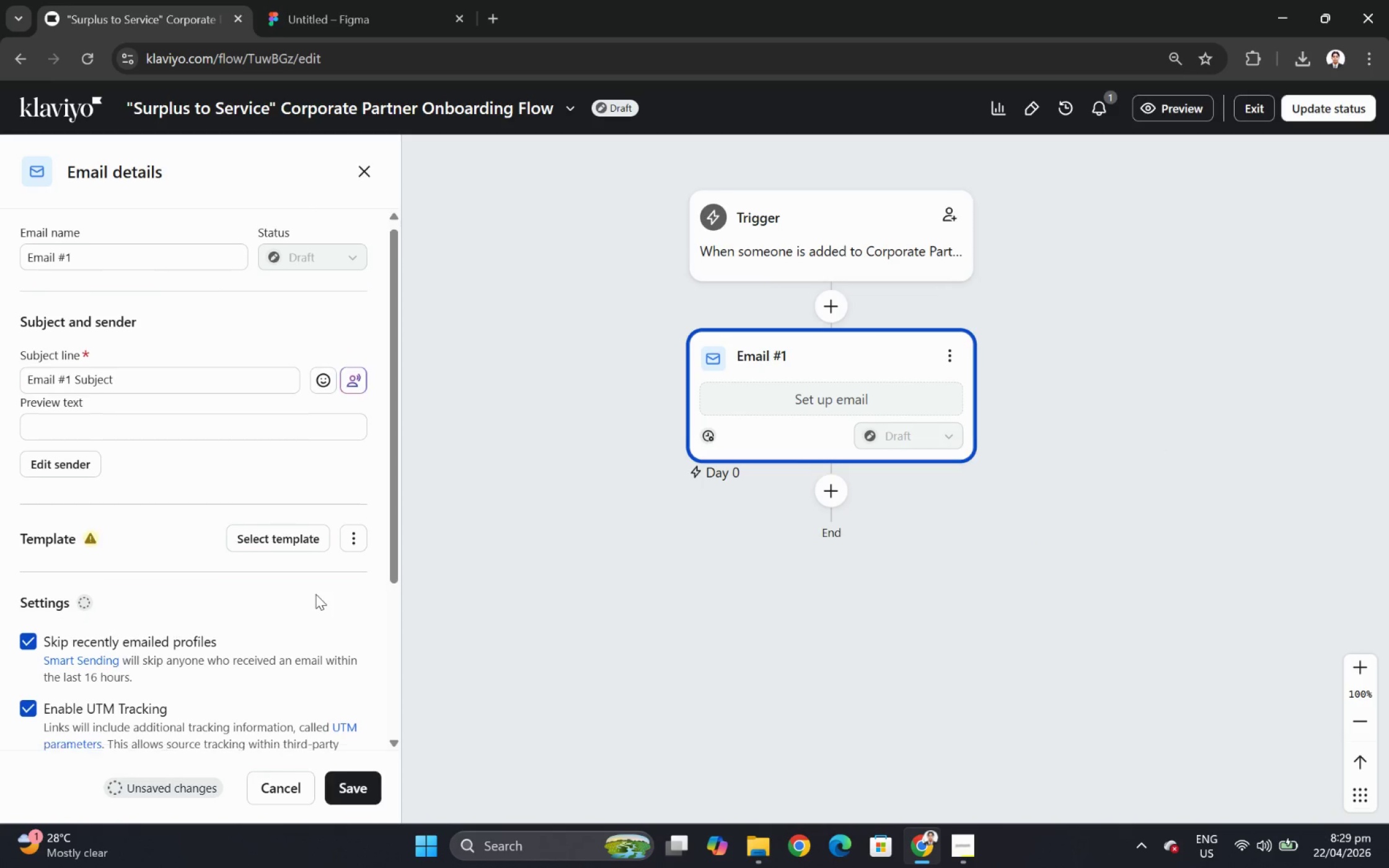 
scroll: coordinate [315, 594], scroll_direction: down, amount: 1.0
 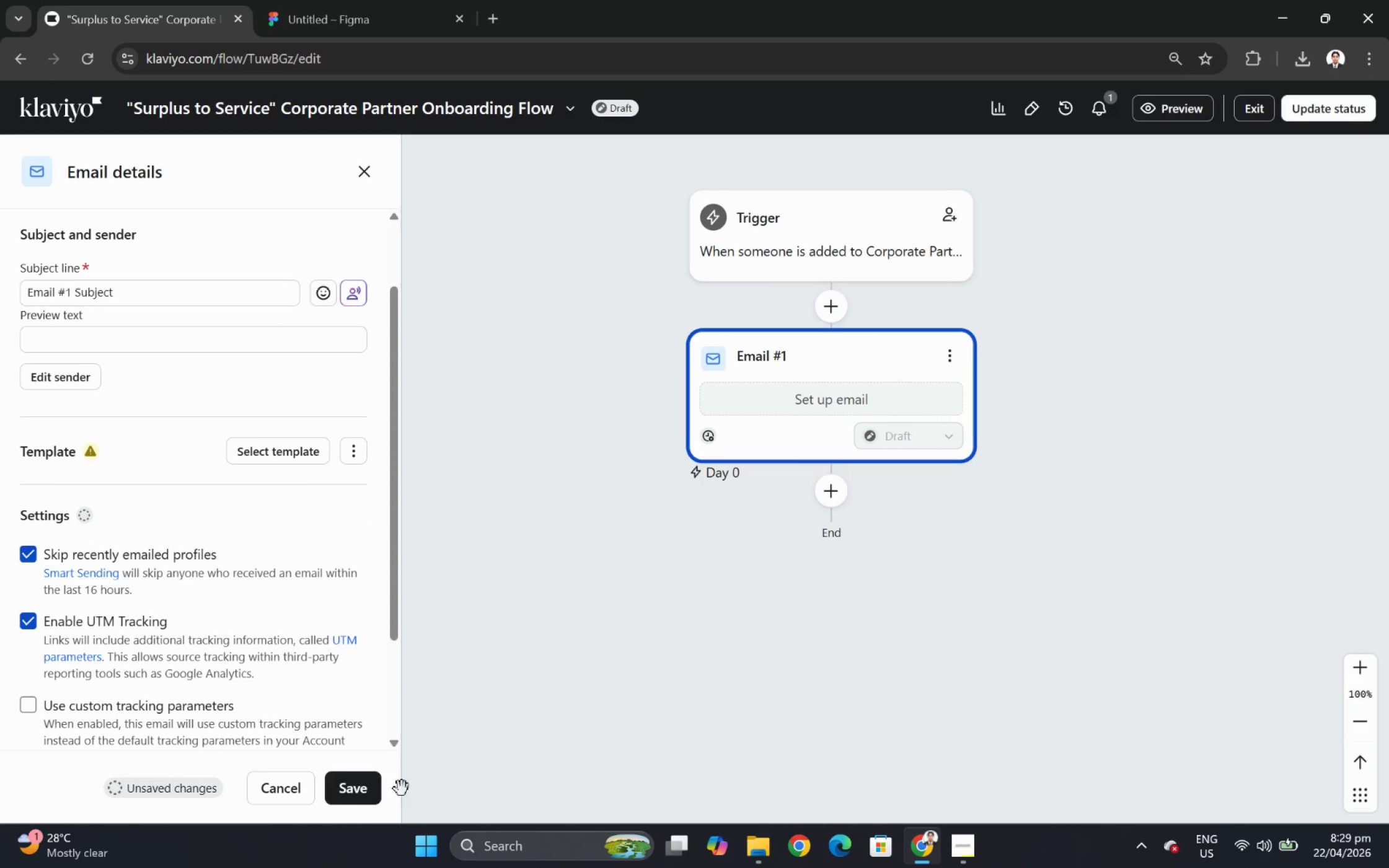 
left_click([368, 795])
 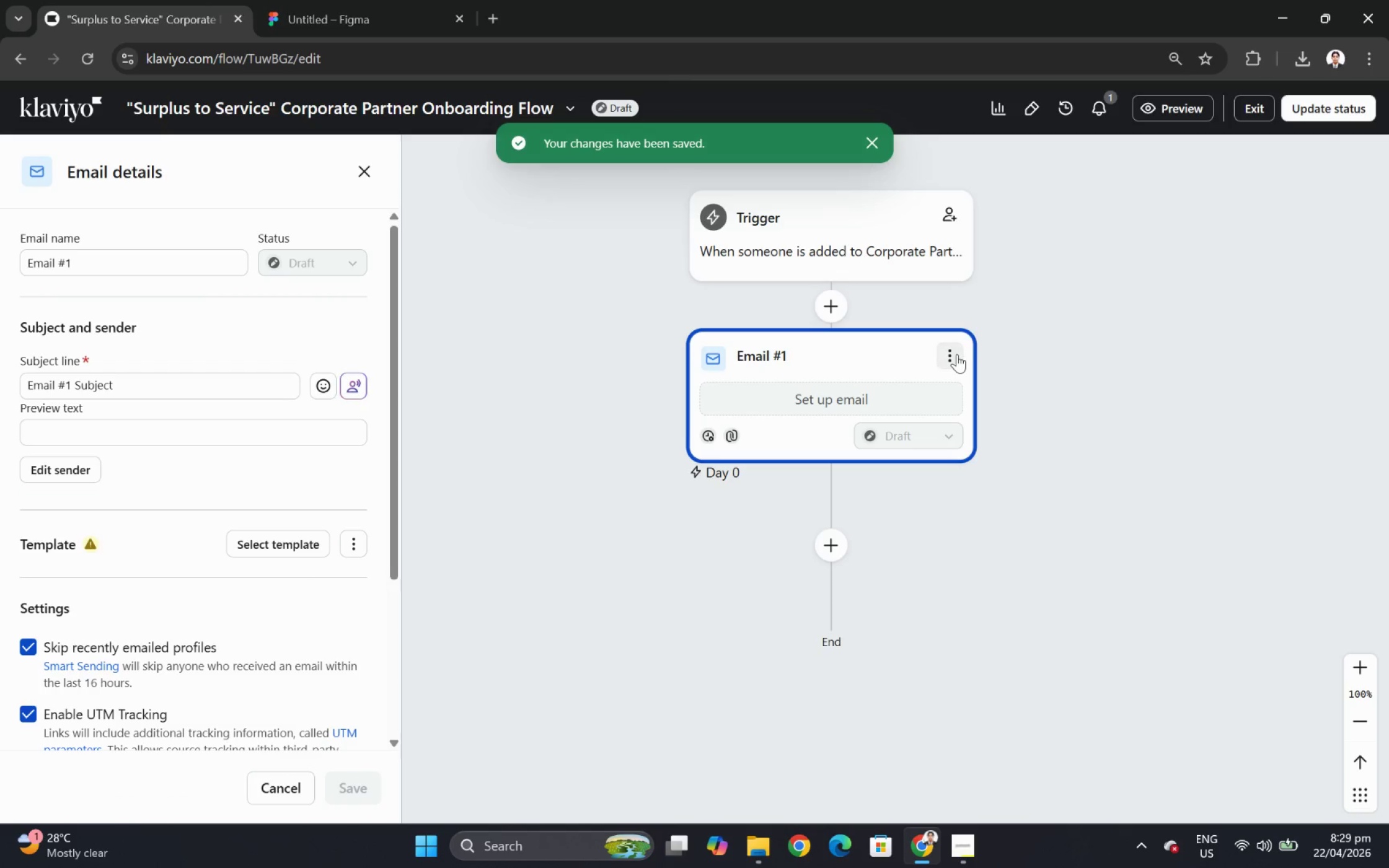 
left_click([956, 354])
 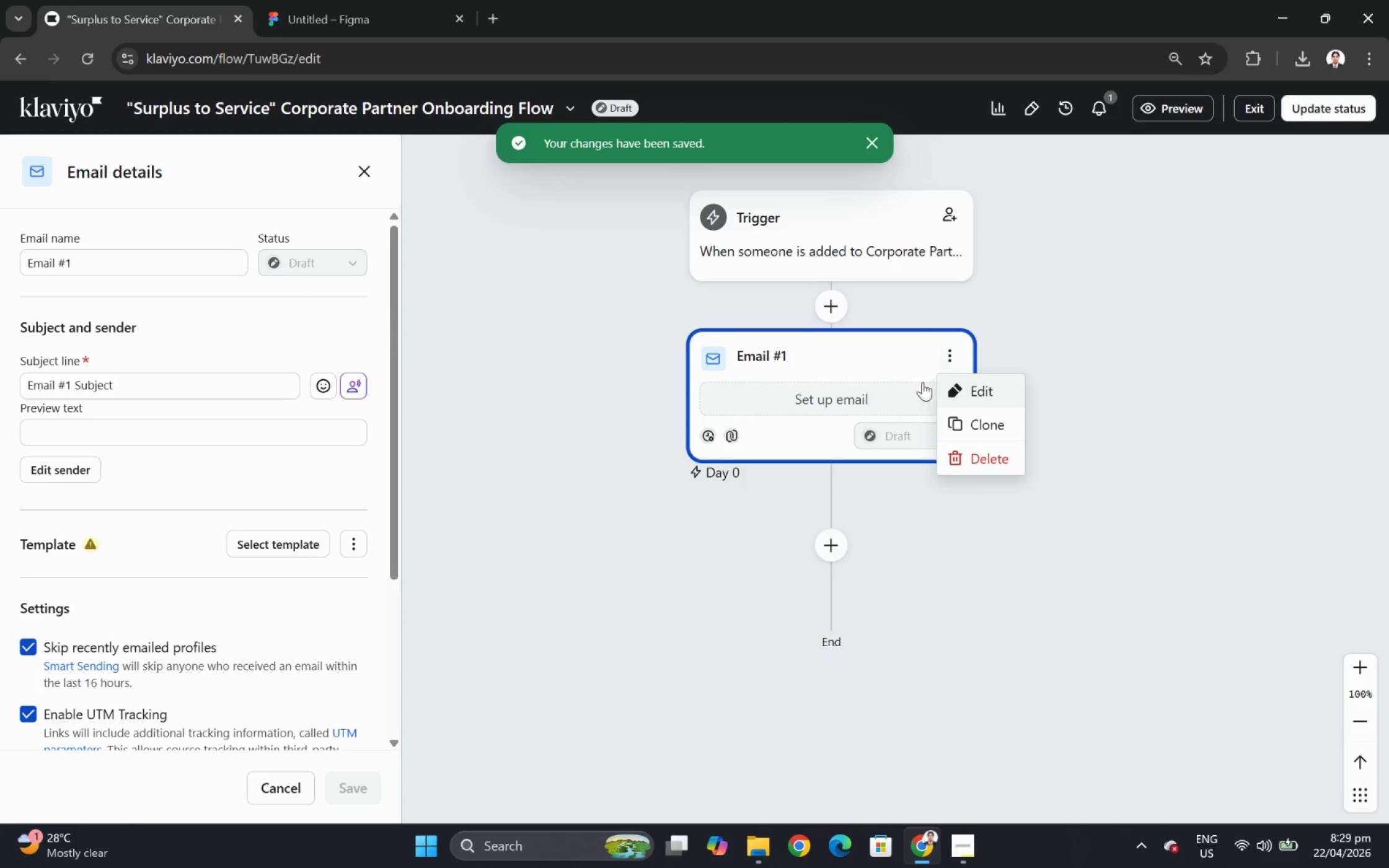 
left_click([970, 395])
 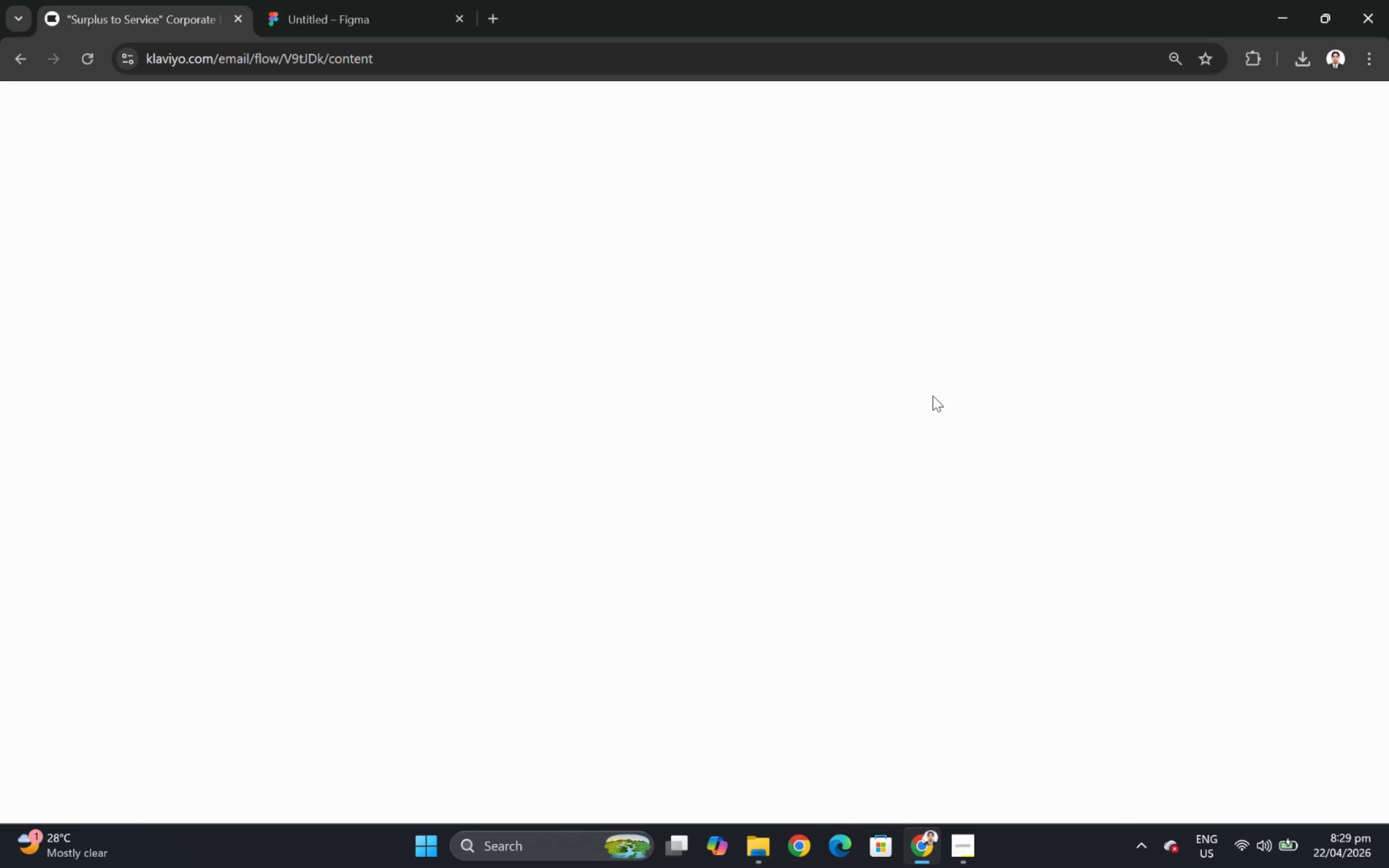 
wait(9.0)
 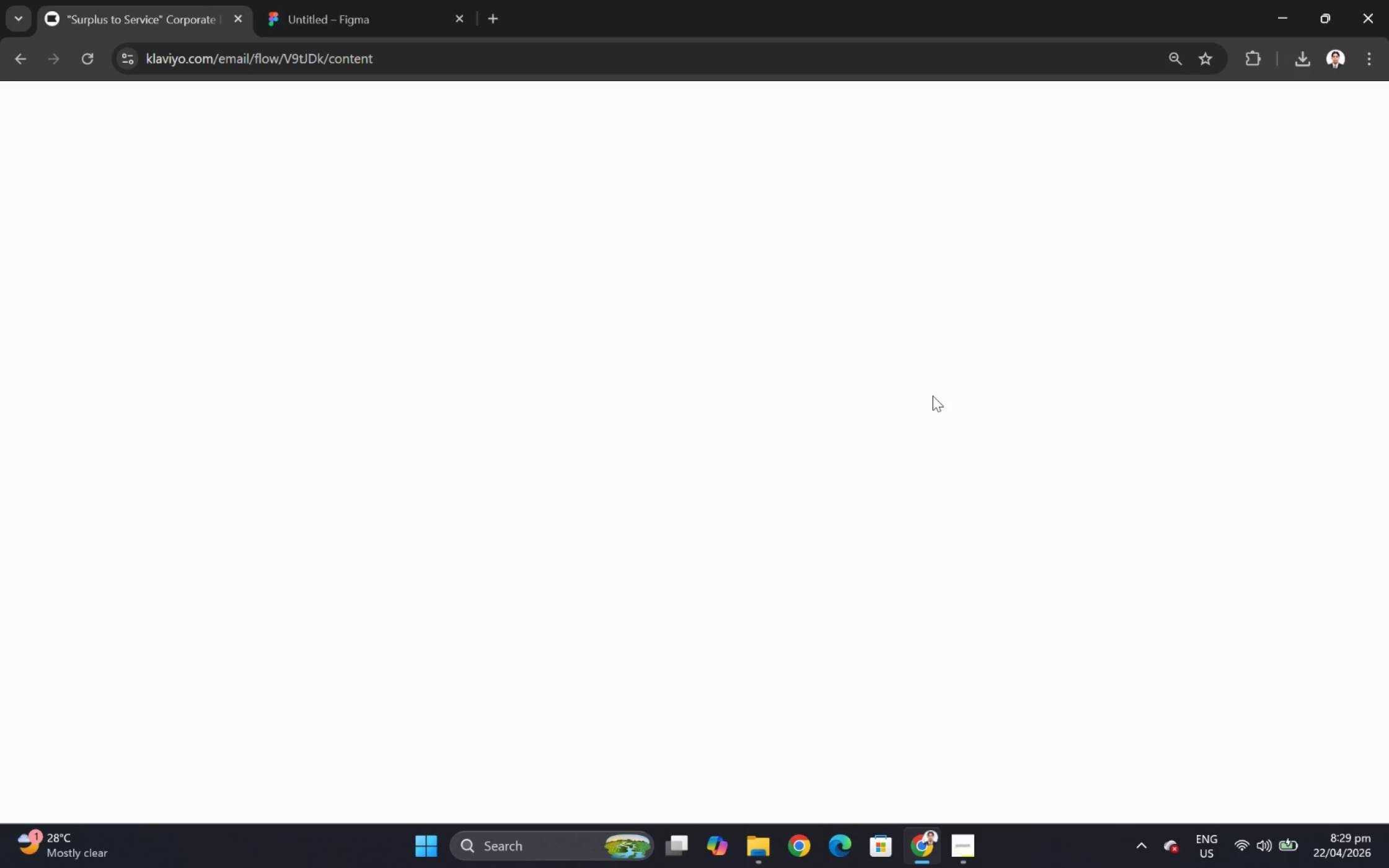 
left_click([439, 331])
 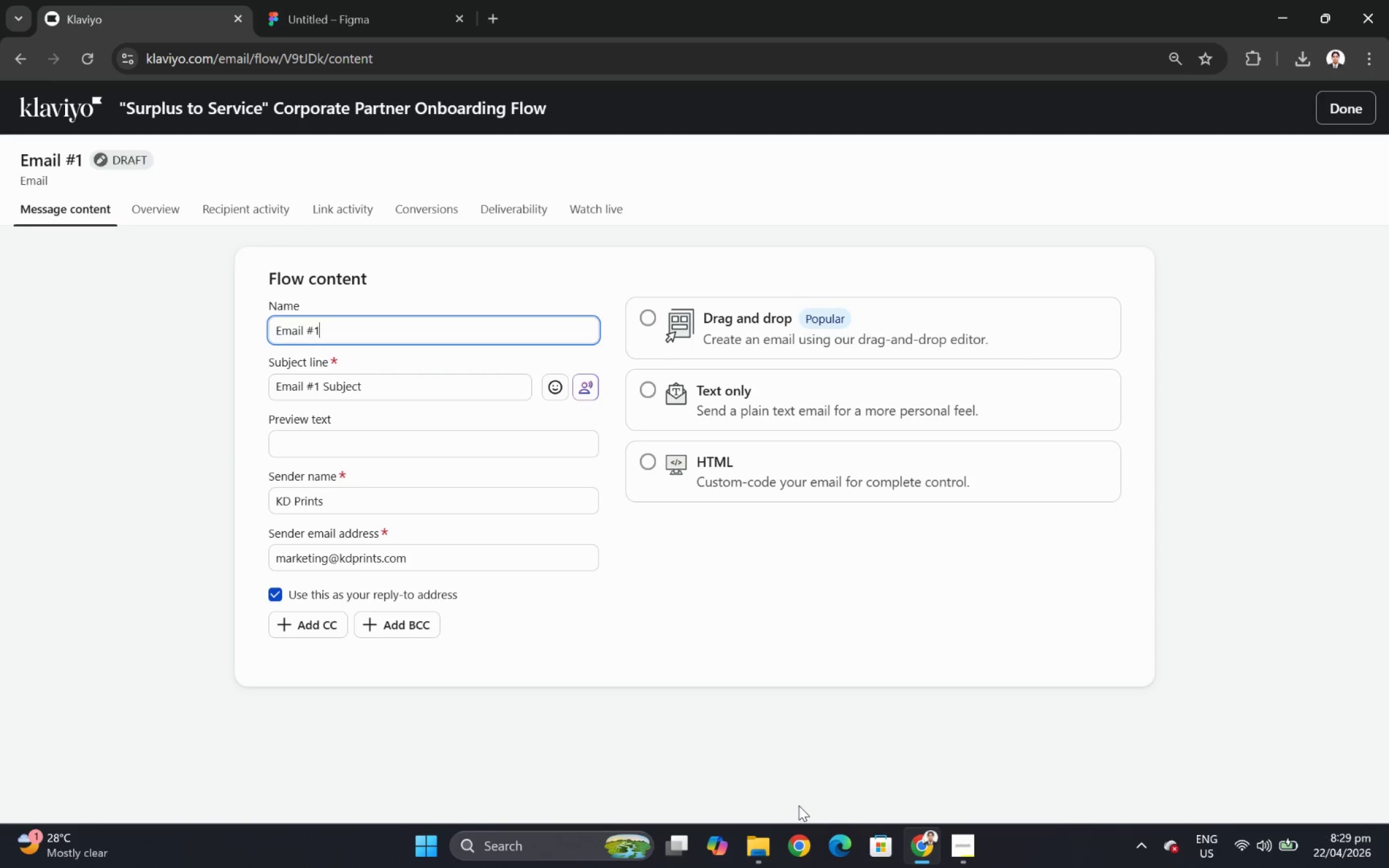 
key(Space)
 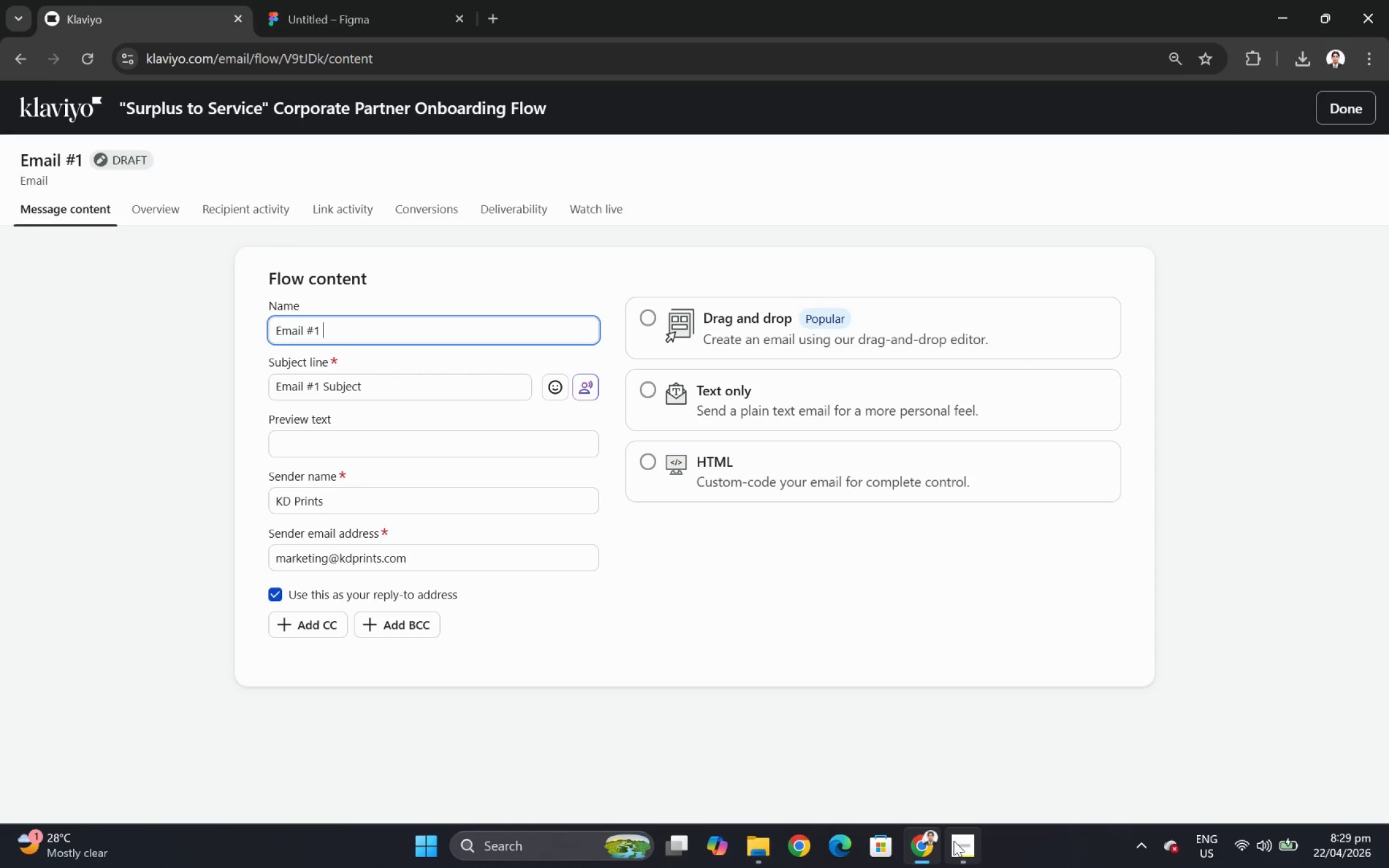 
left_click([956, 841])